 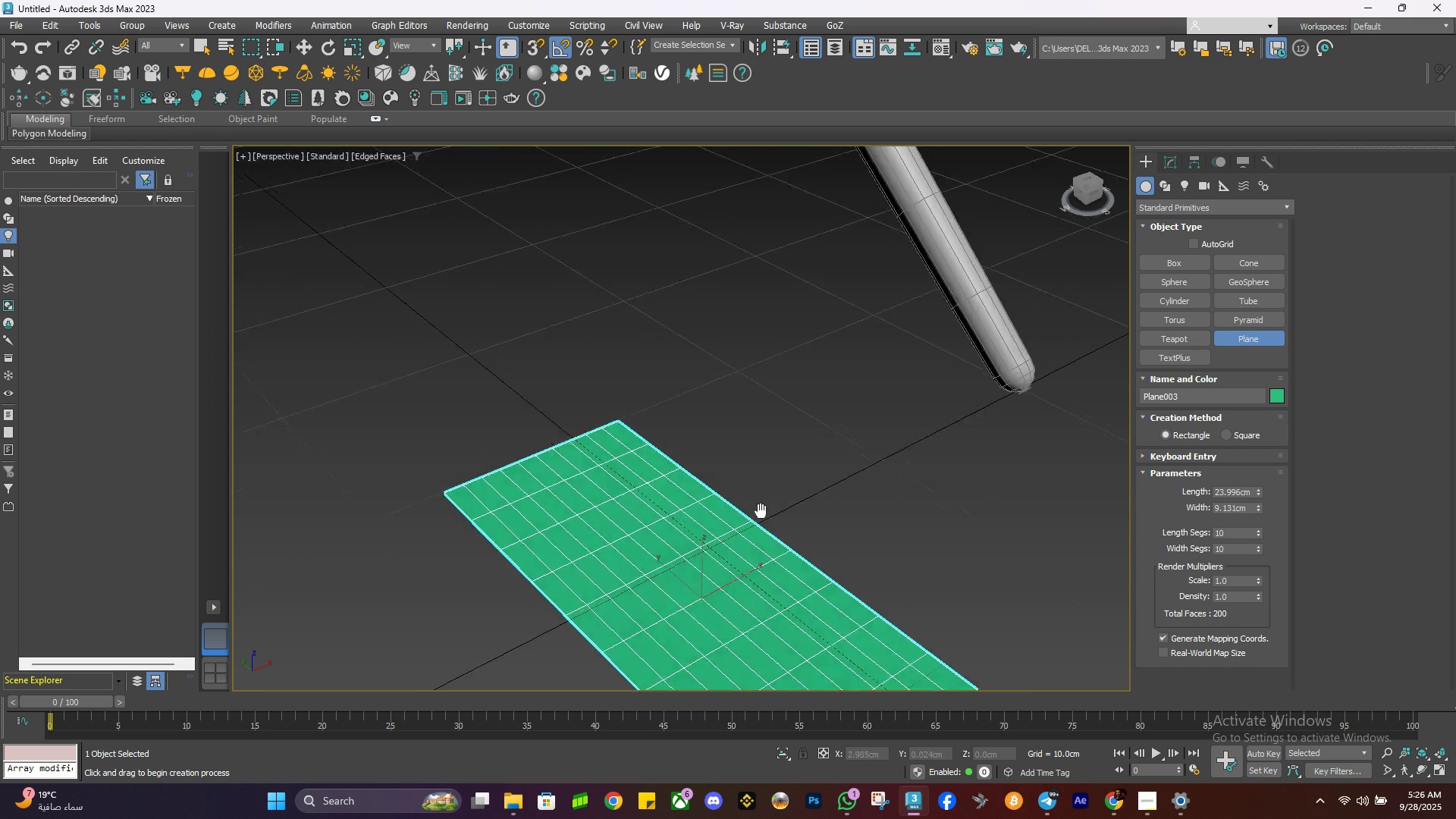 
key(Alt+AltLeft)
 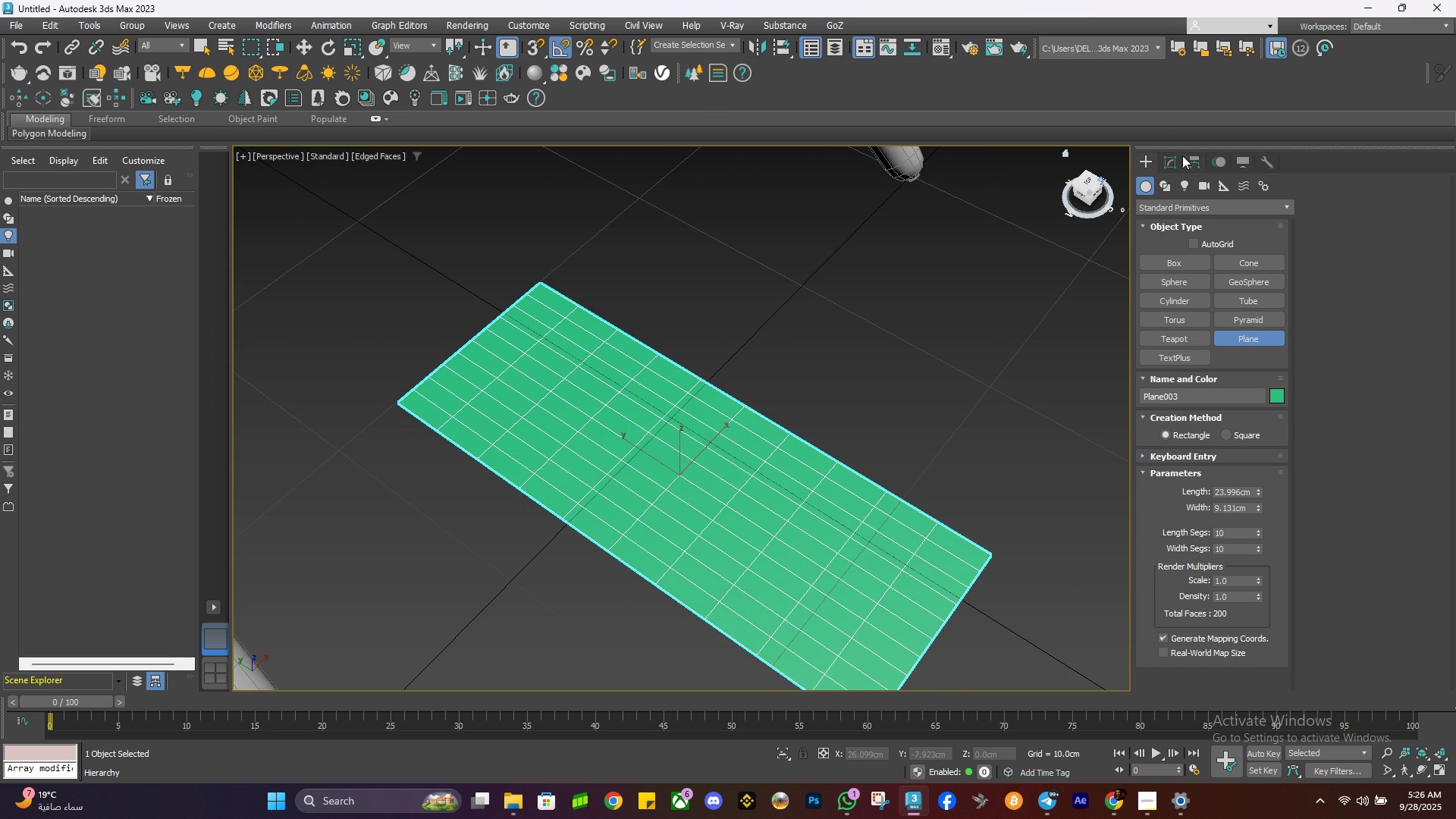 
left_click([1178, 165])
 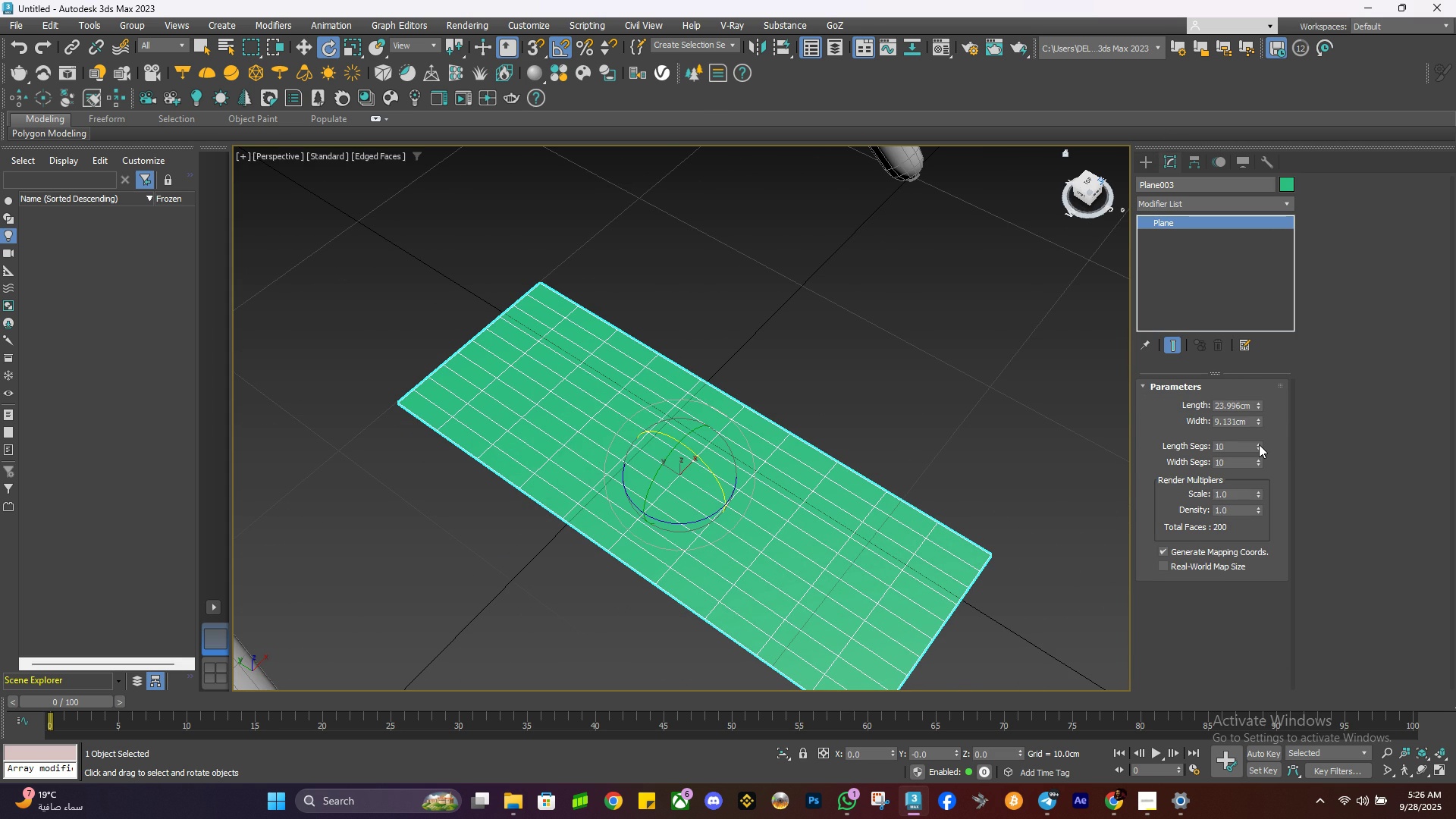 
double_click([1261, 450])
 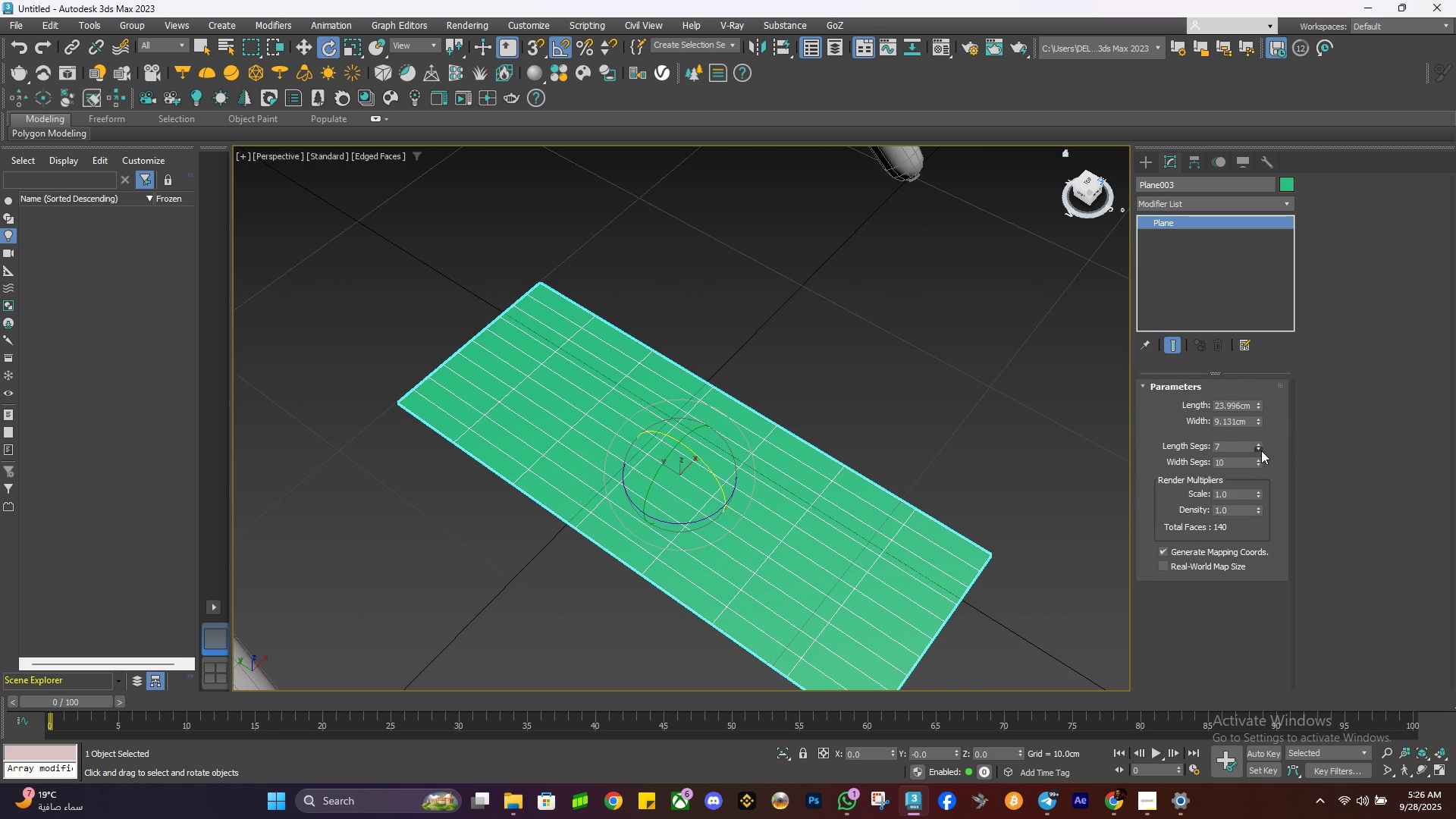 
triple_click([1261, 450])
 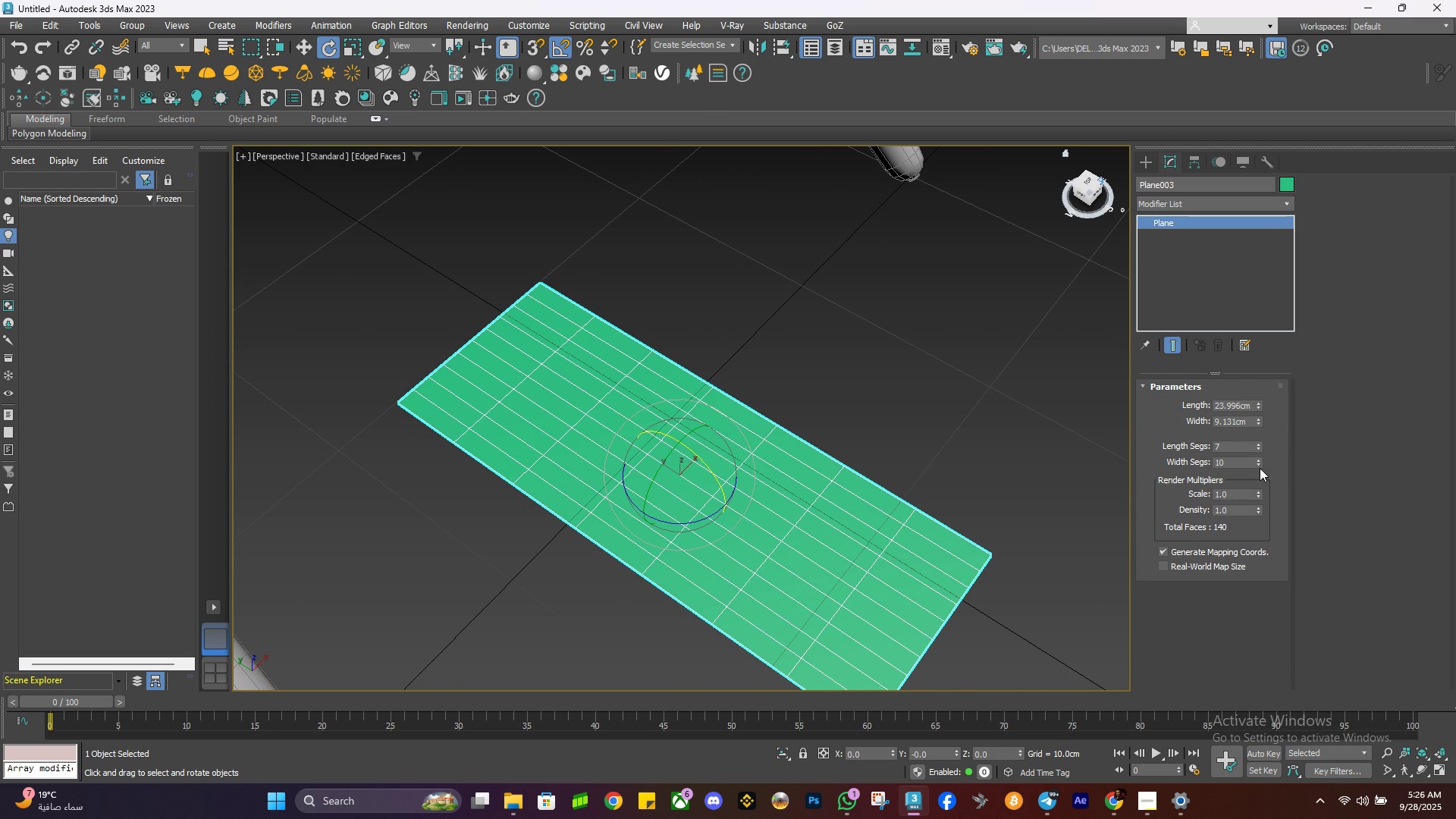 
double_click([1260, 468])
 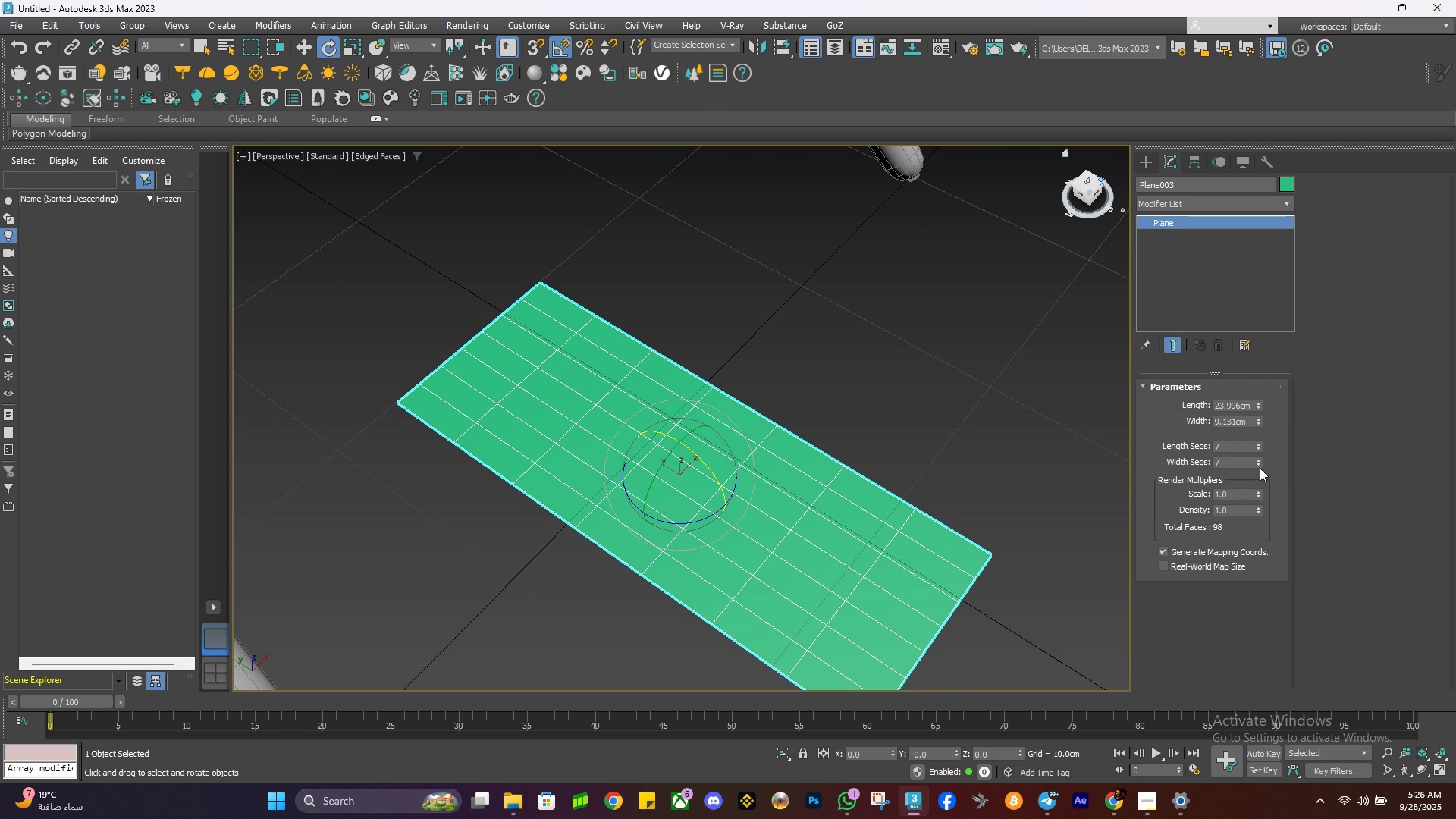 
triple_click([1260, 468])
 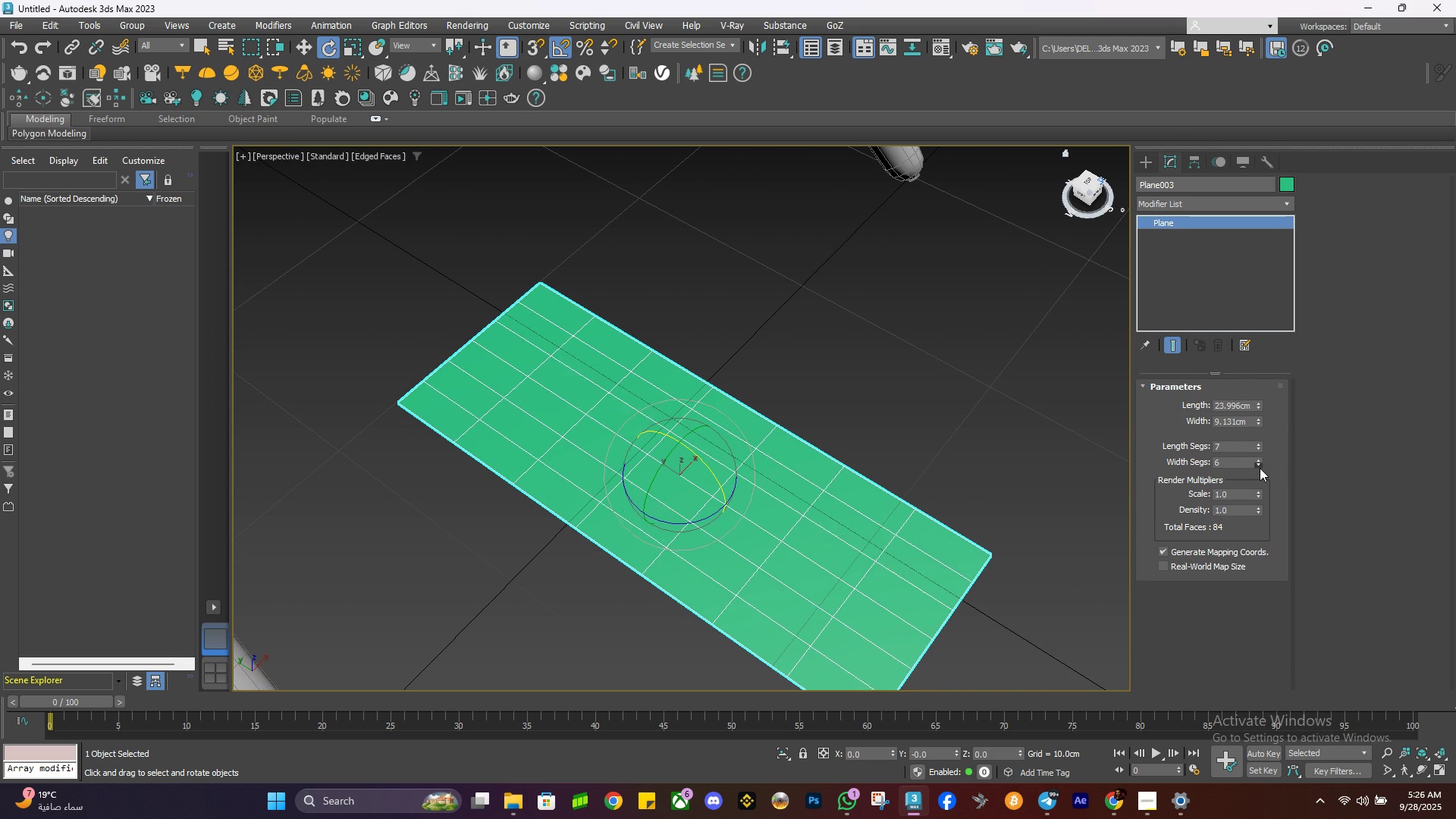 
triple_click([1260, 468])
 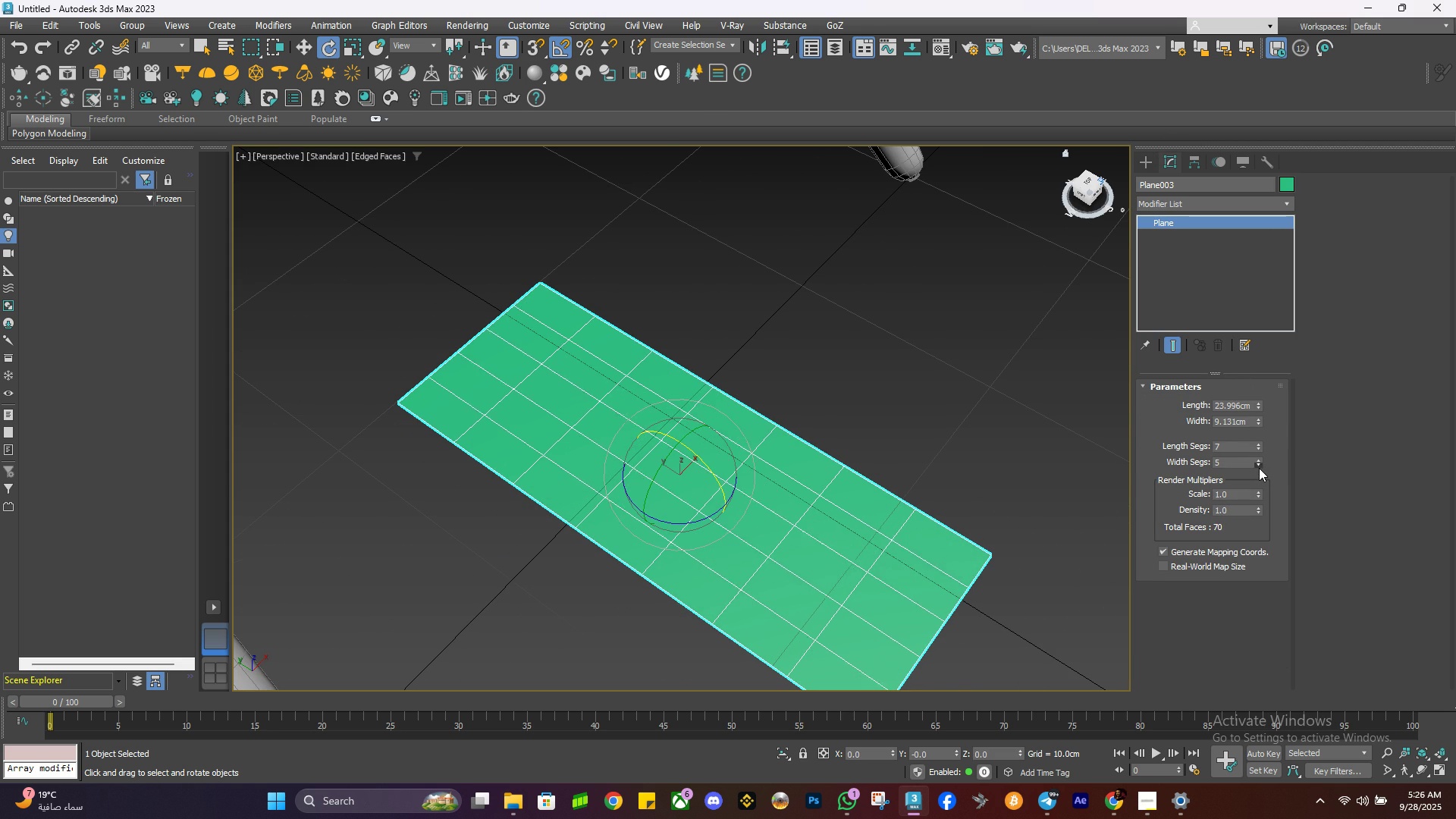 
triple_click([1259, 468])
 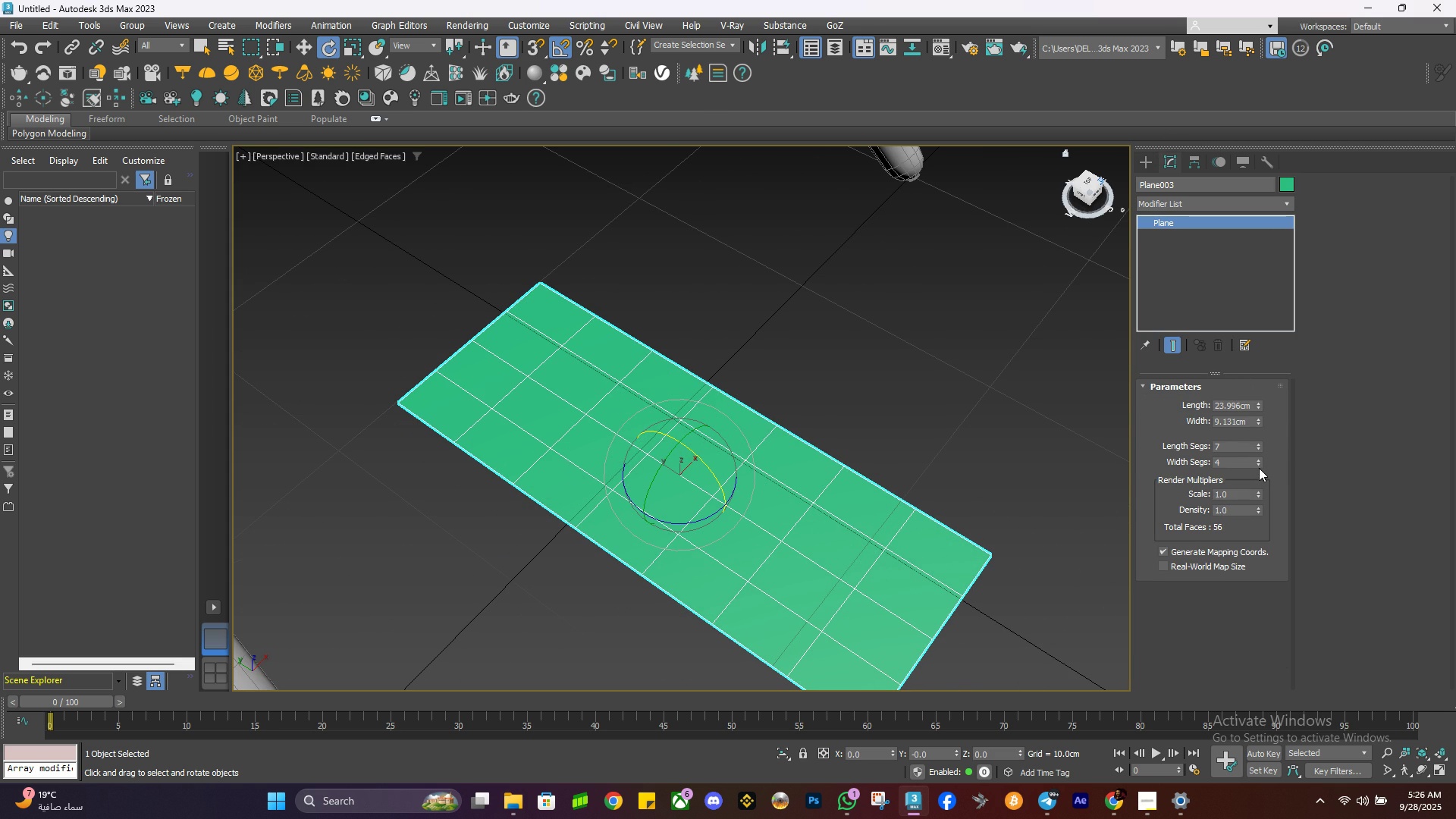 
triple_click([1259, 468])
 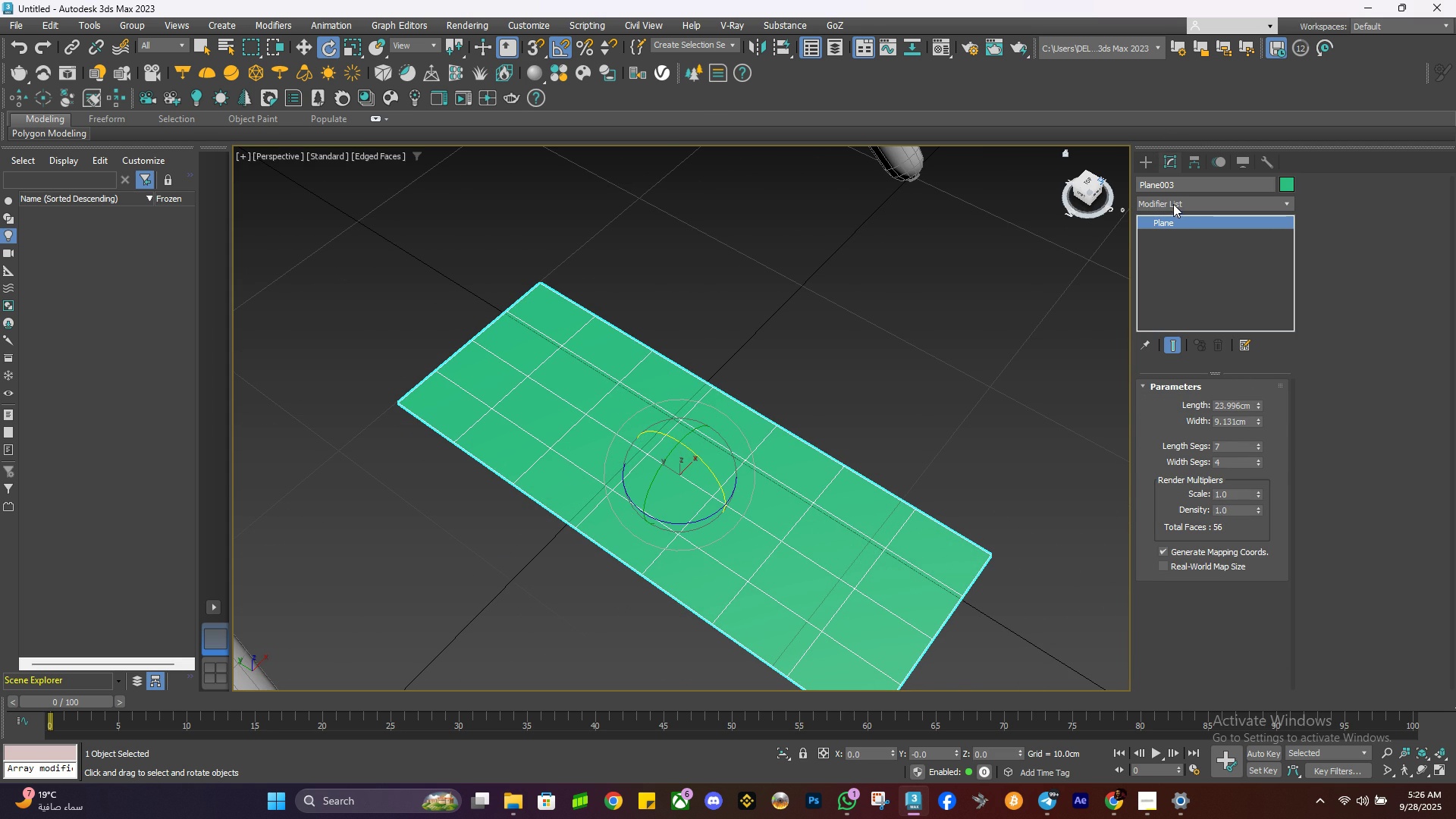 
left_click([1172, 204])
 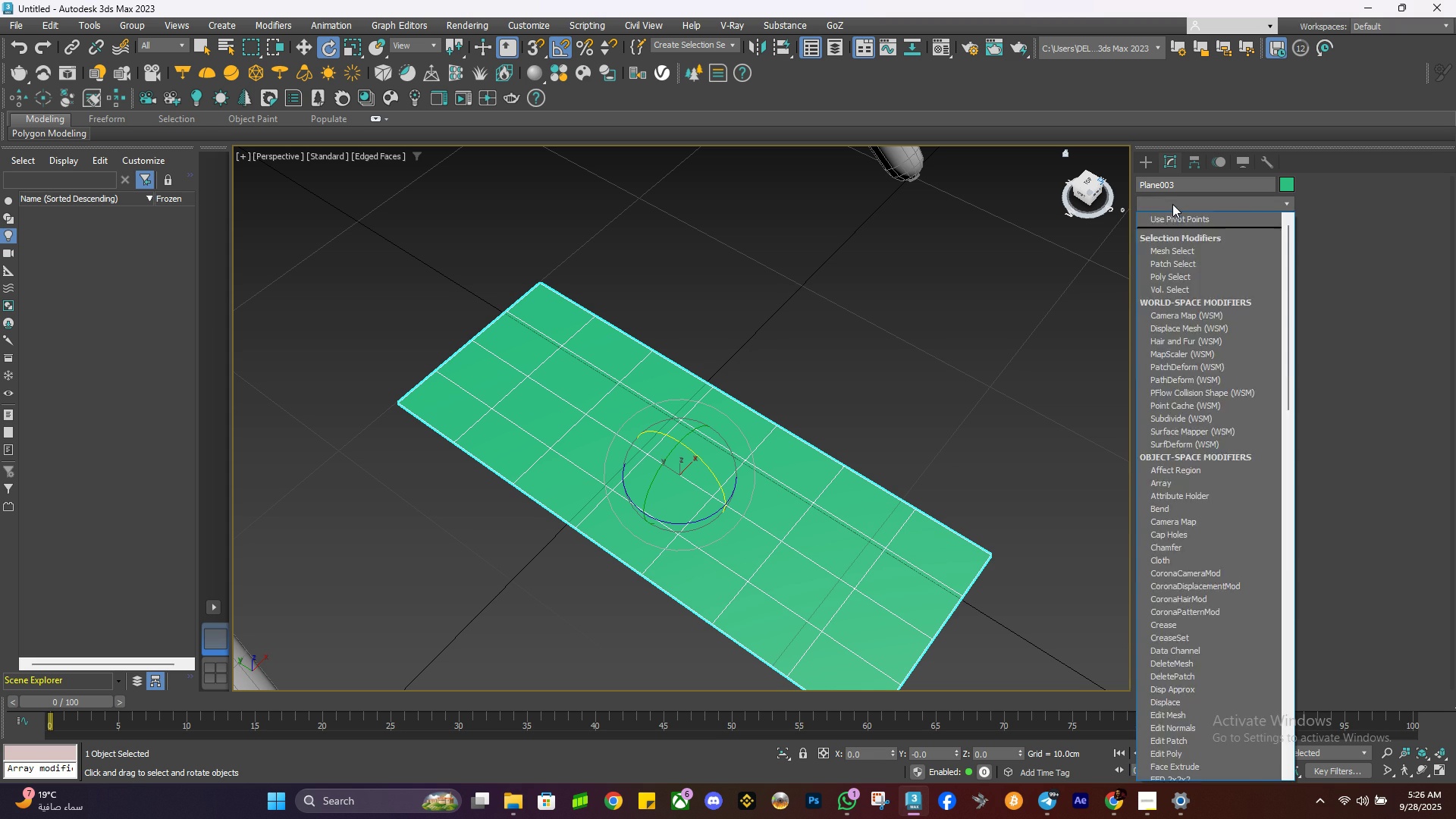 
key(E)
 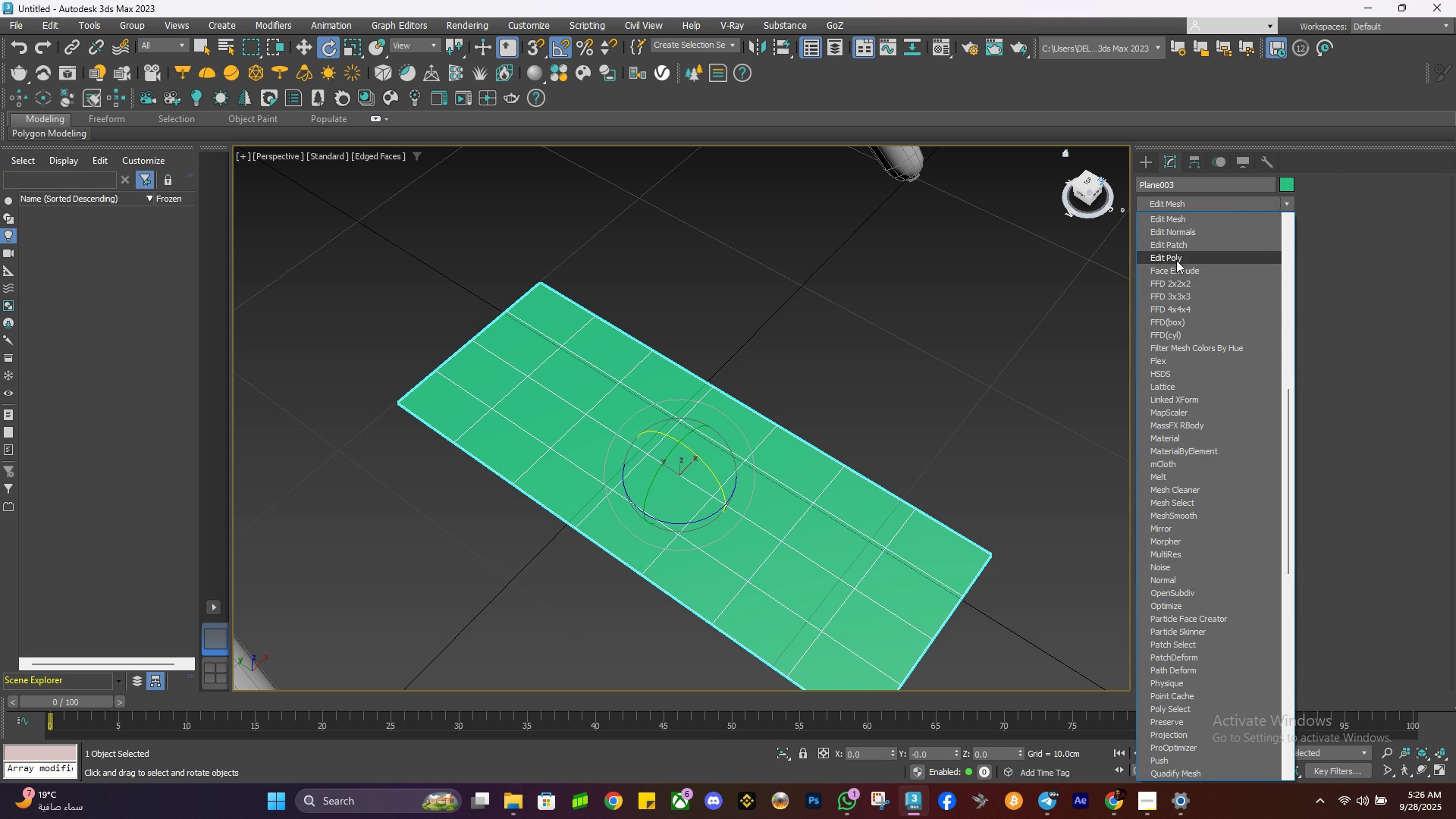 
left_click([1176, 260])